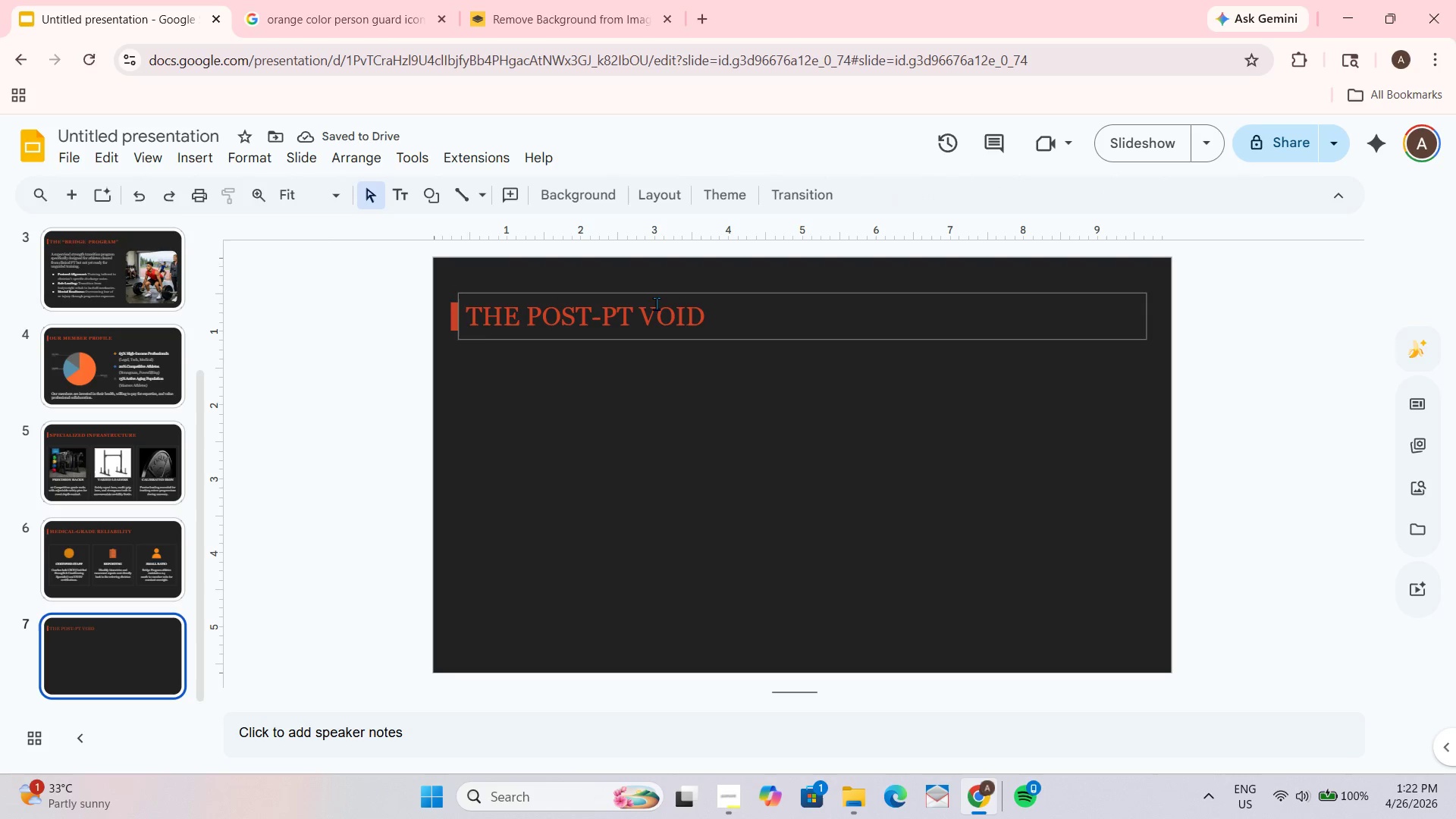 
double_click([657, 302])
 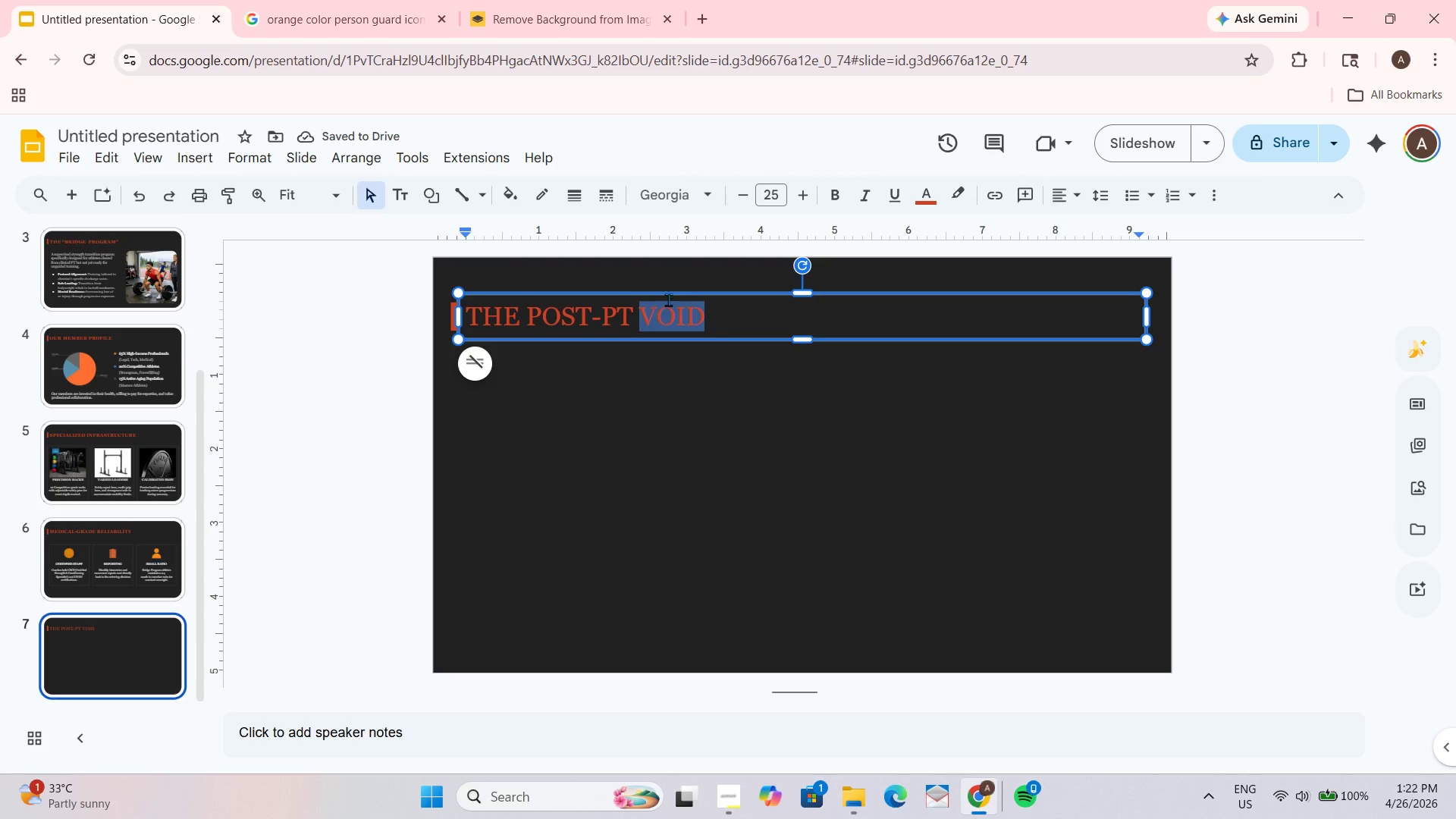 
key(Control+A)
 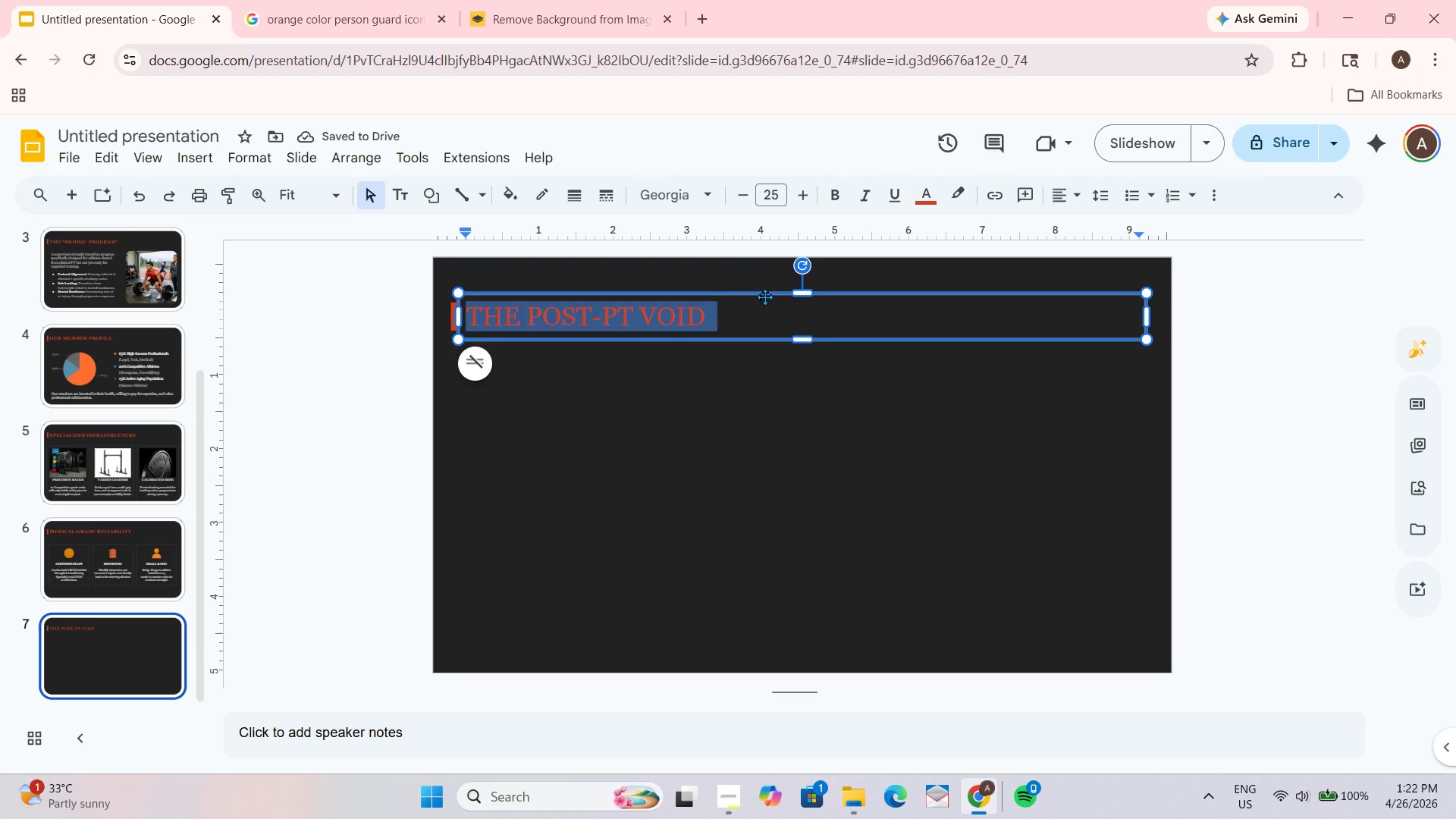 
hold_key(key=ShiftLeft, duration=1.84)
 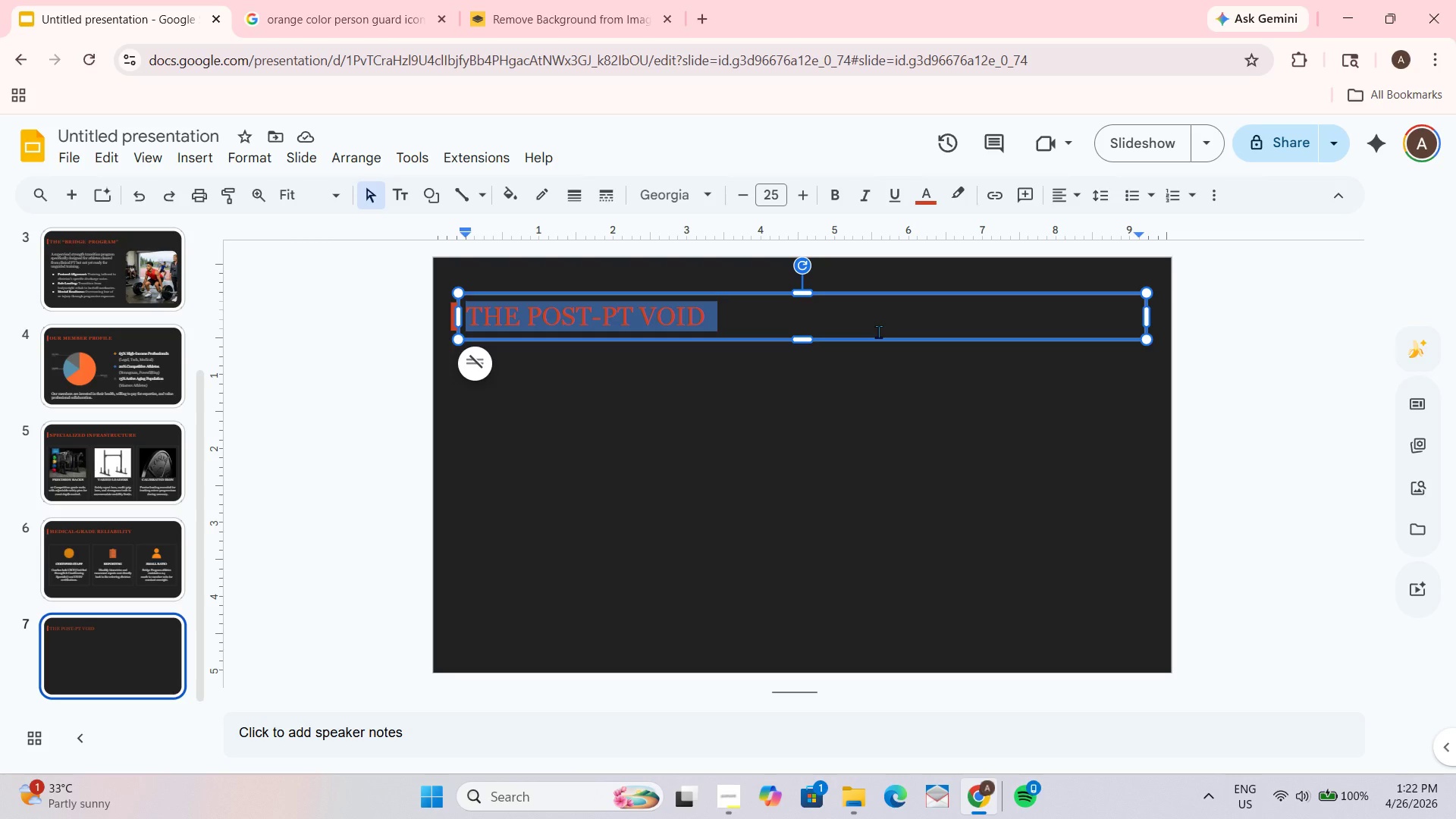 
type(the synergy: referral L)
key(Backspace)
type(loop)
 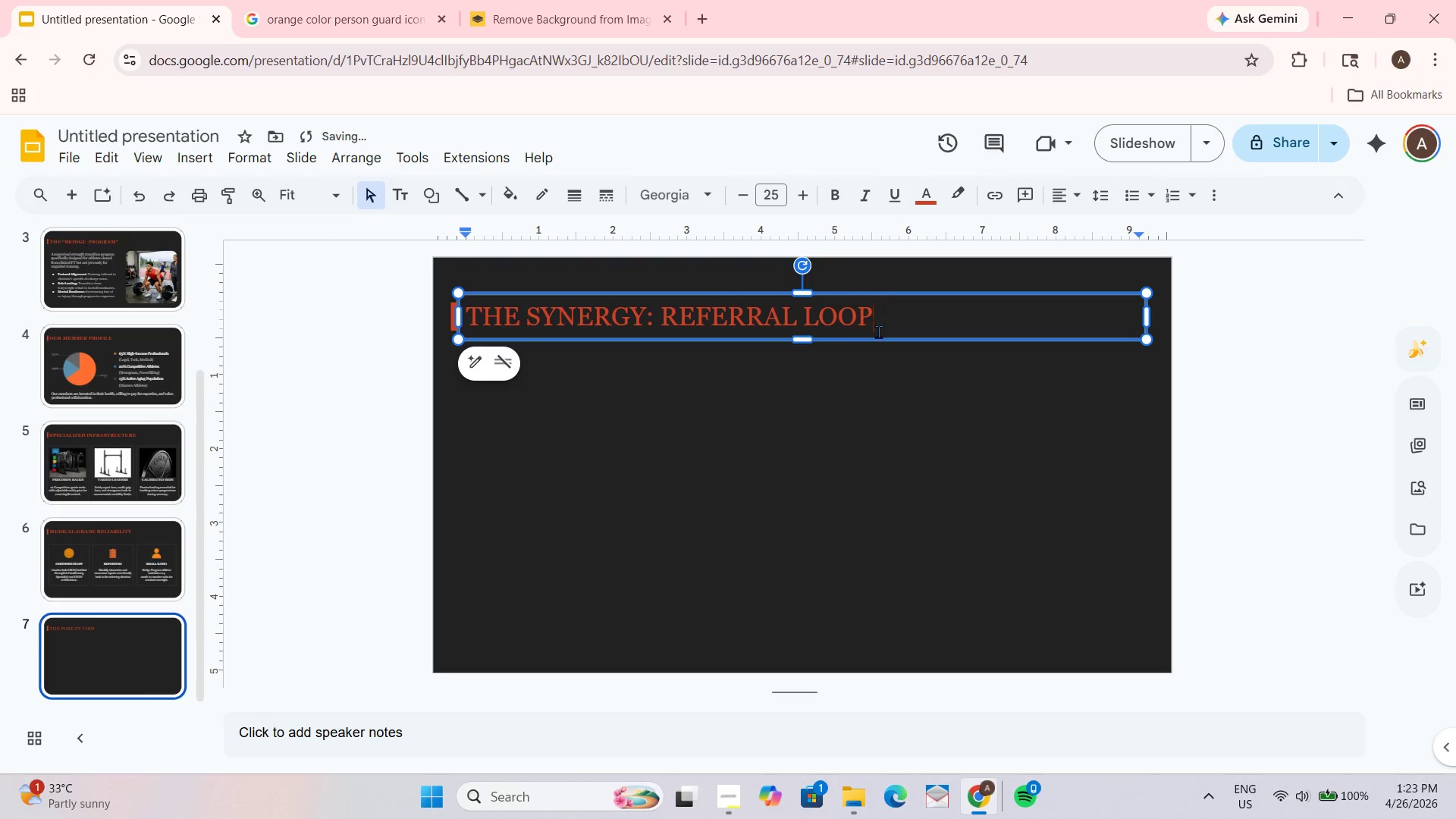 
key(Control+A)
 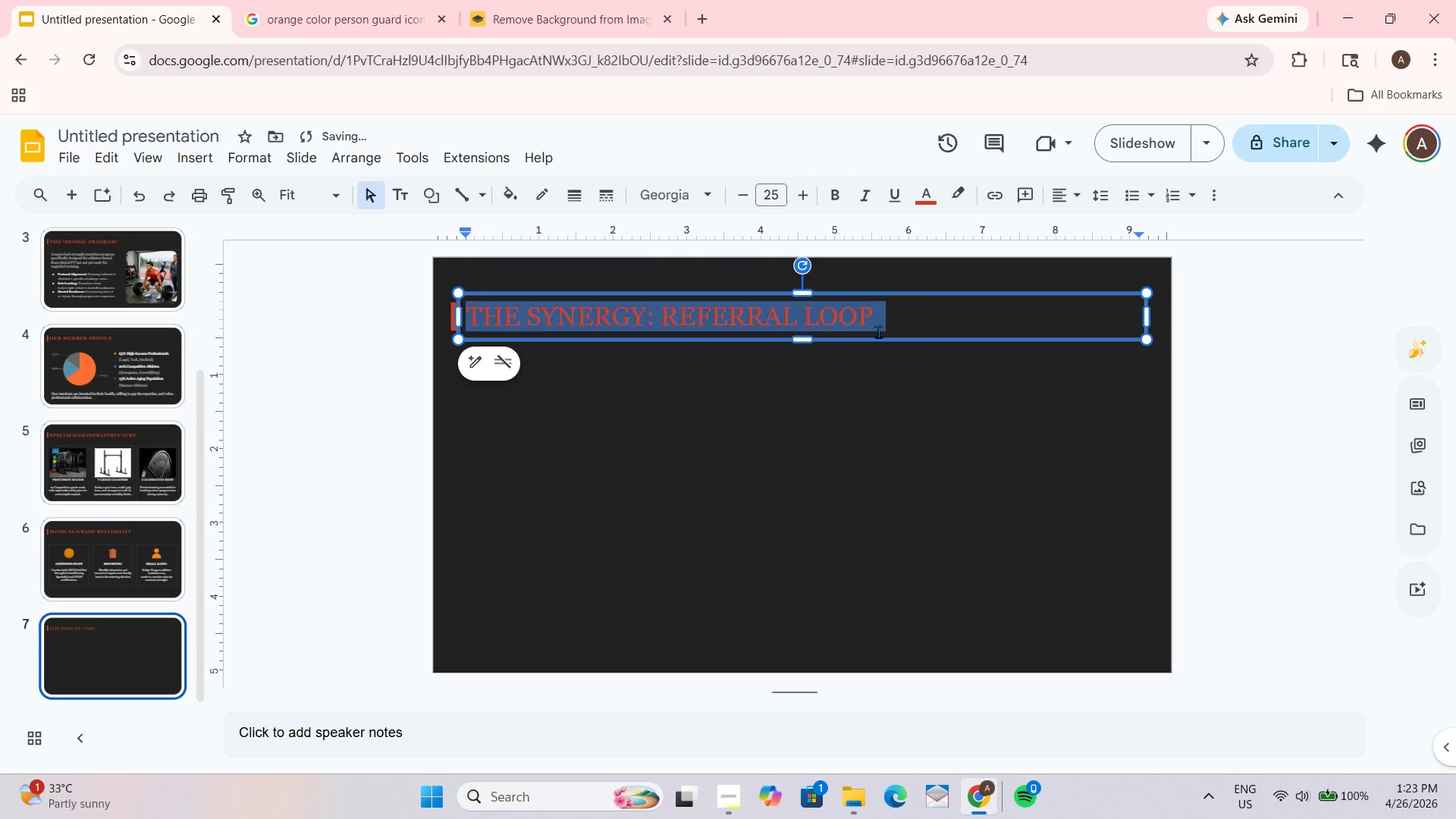 
key(Control+B)